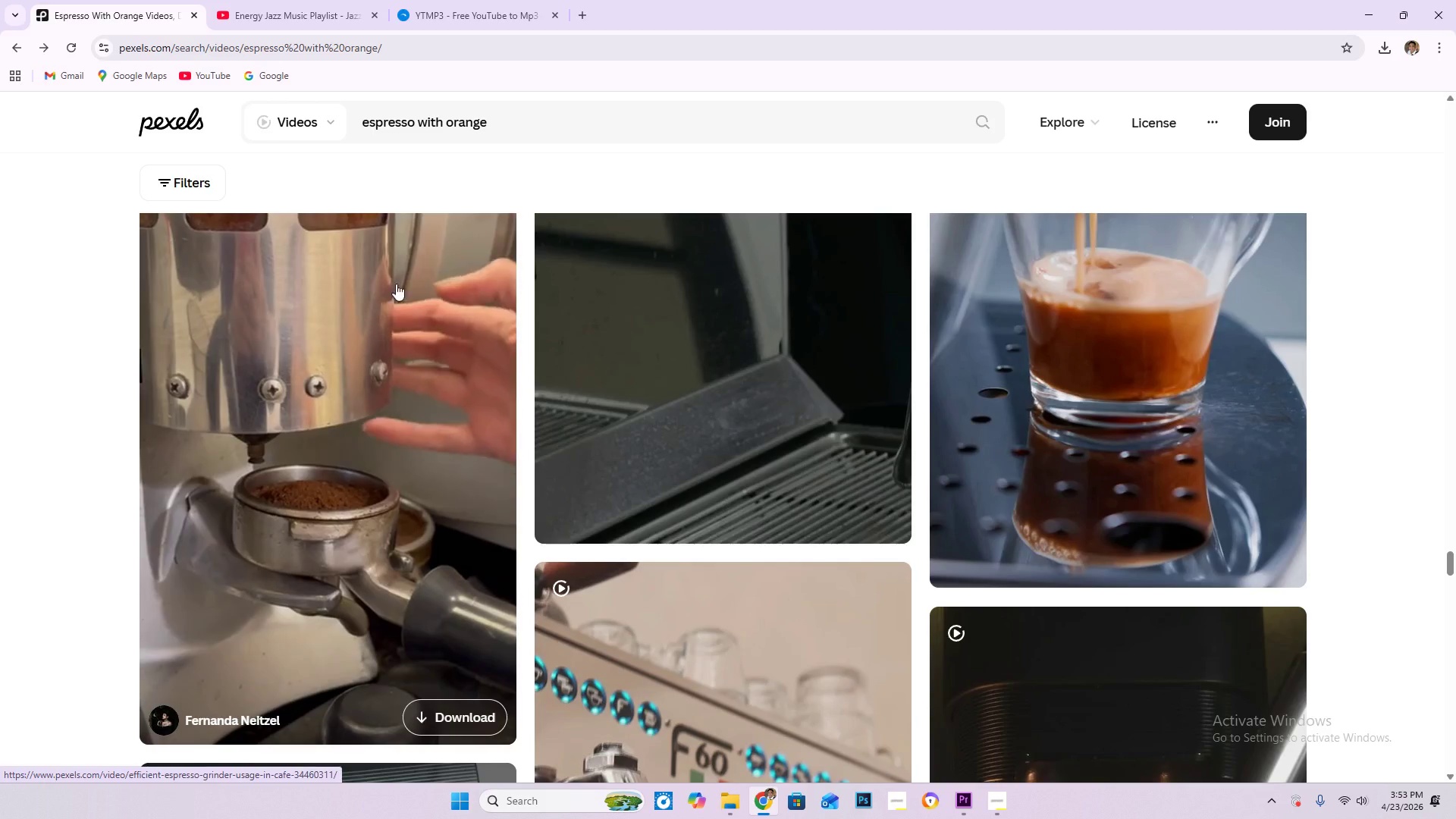 
scroll: coordinate [356, 362], scroll_direction: none, amount: 0.0
 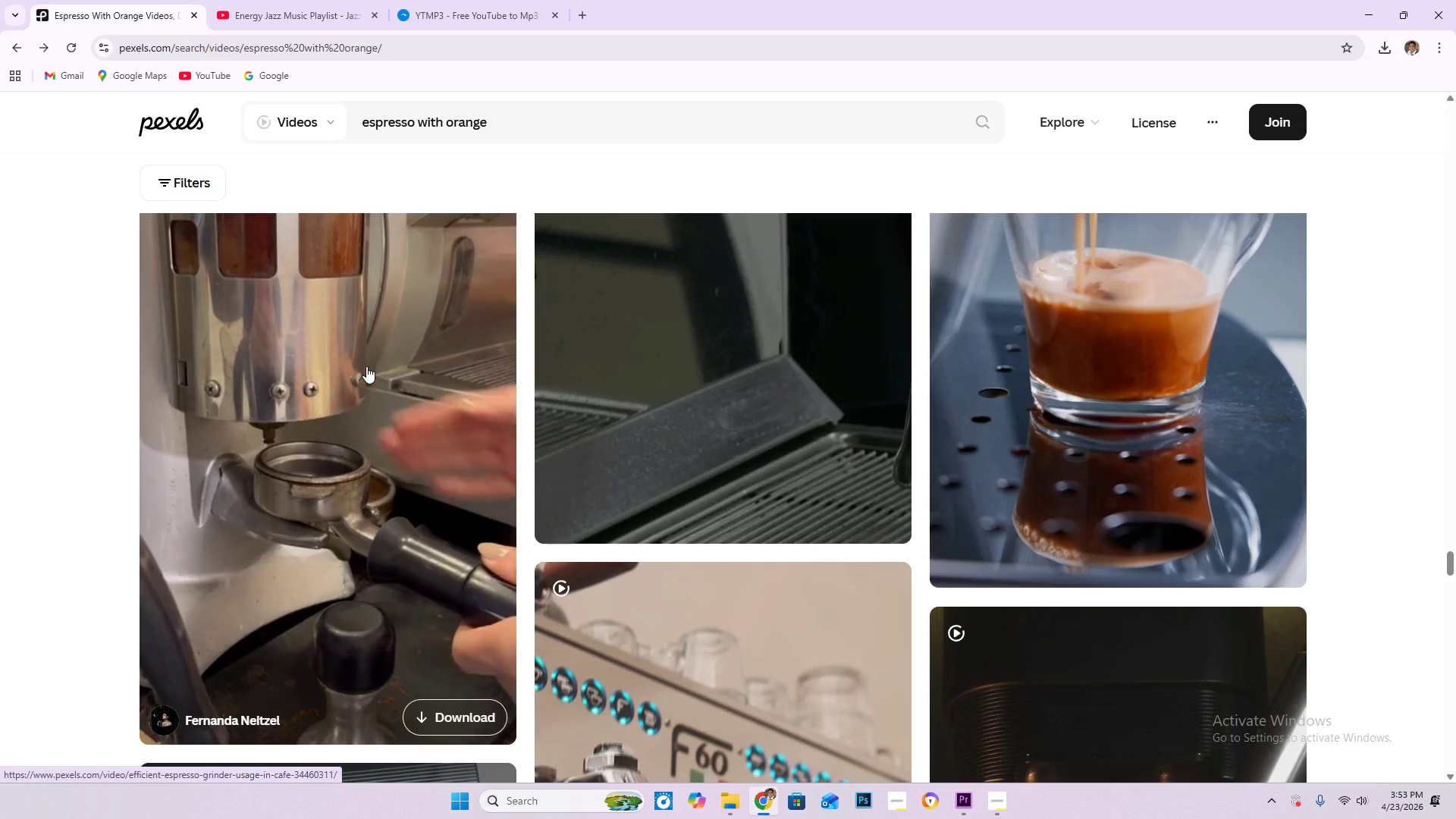 
scroll: coordinate [383, 356], scroll_direction: down, amount: 5.0
 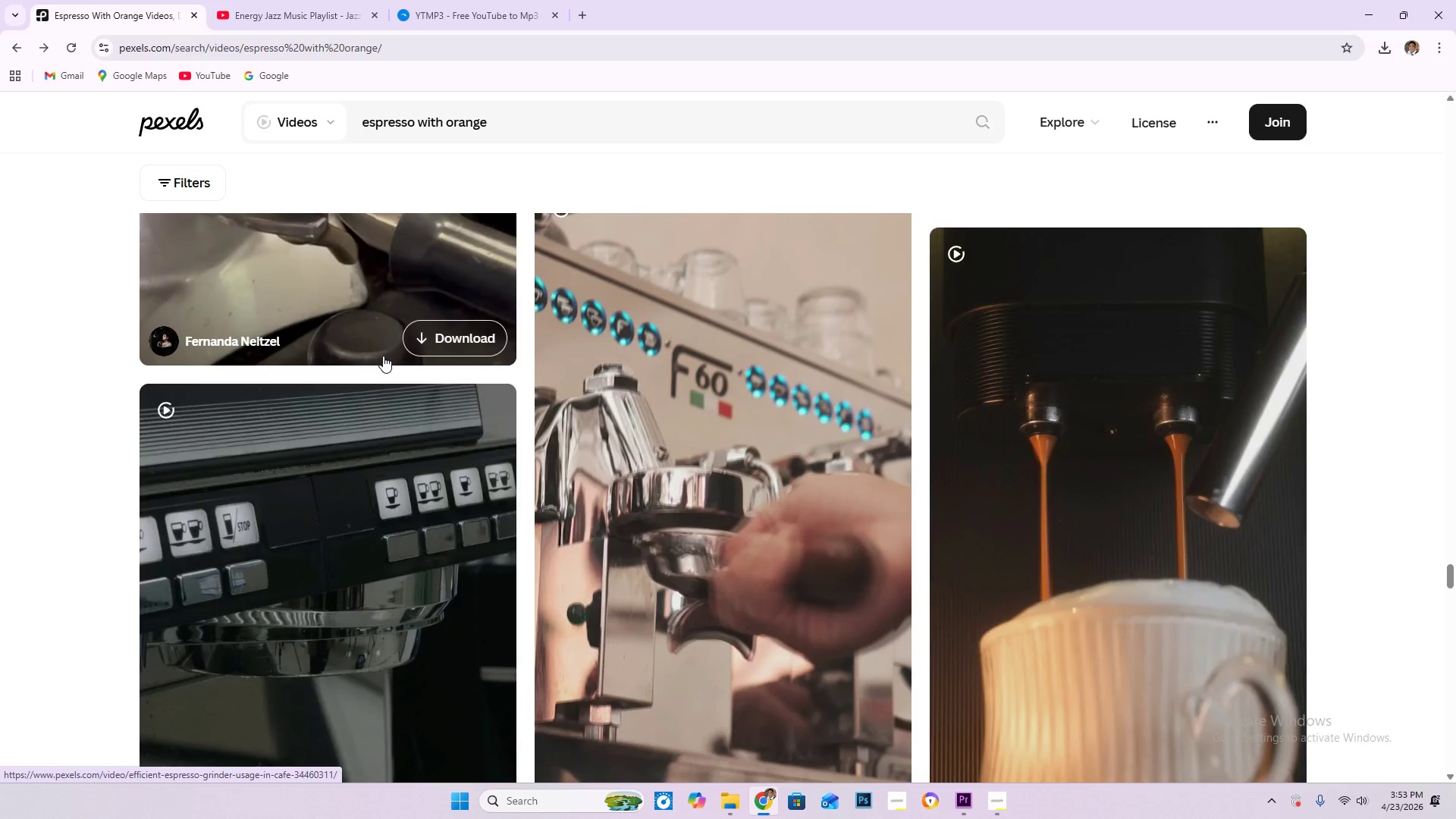 
scroll: coordinate [384, 356], scroll_direction: down, amount: 5.0
 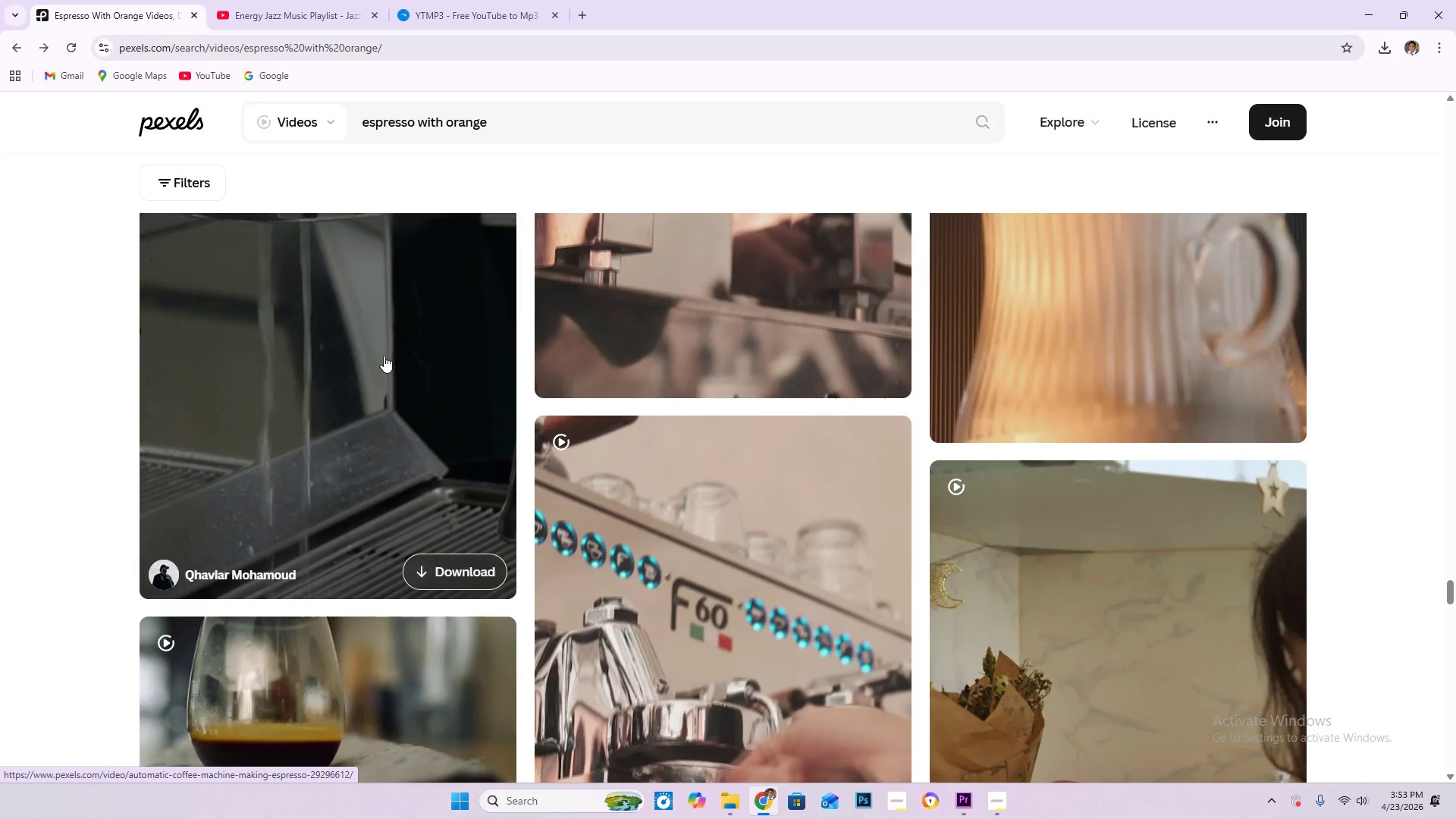 
scroll: coordinate [386, 354], scroll_direction: down, amount: 5.0
 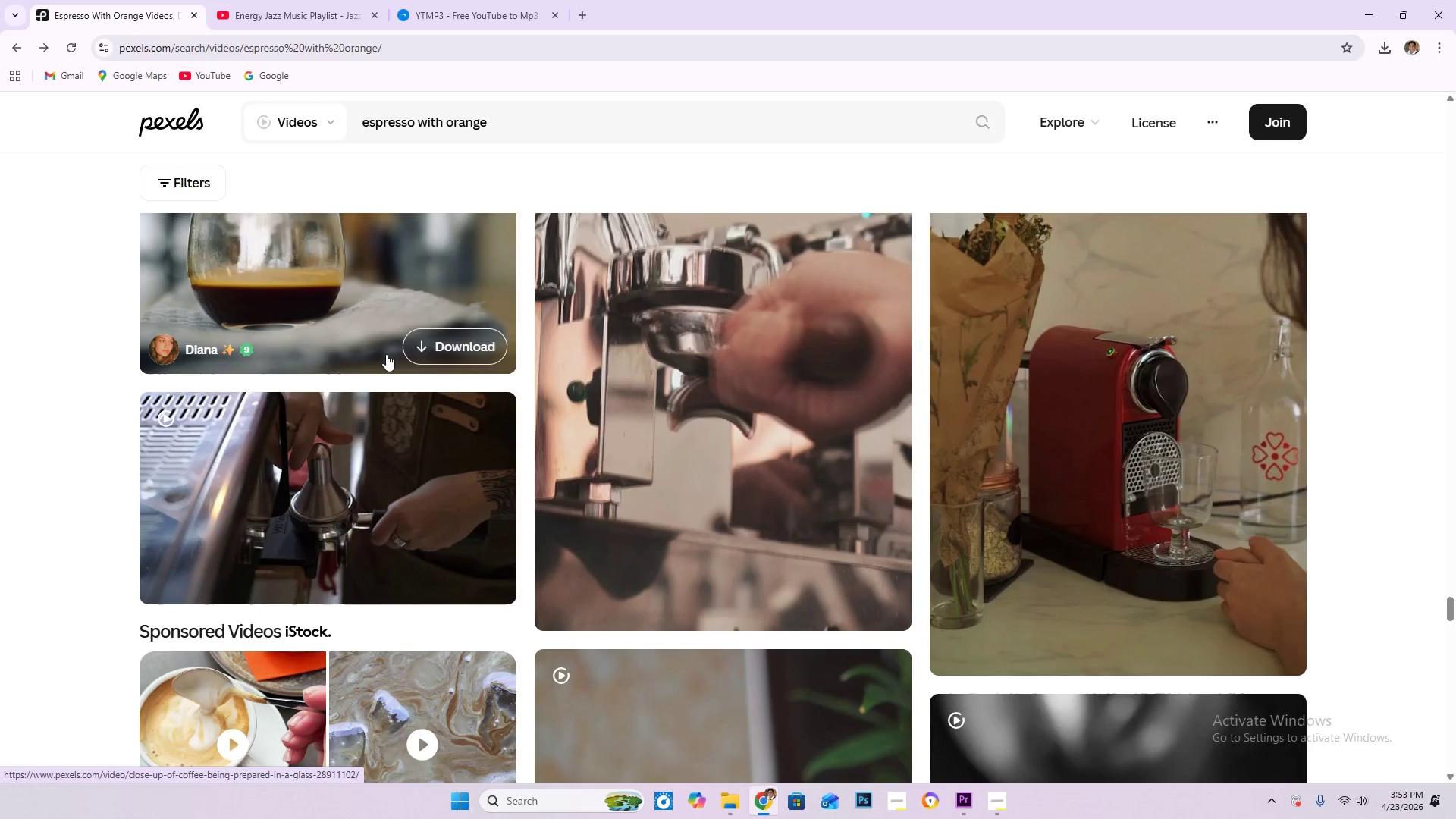 
scroll: coordinate [386, 354], scroll_direction: down, amount: 5.0
 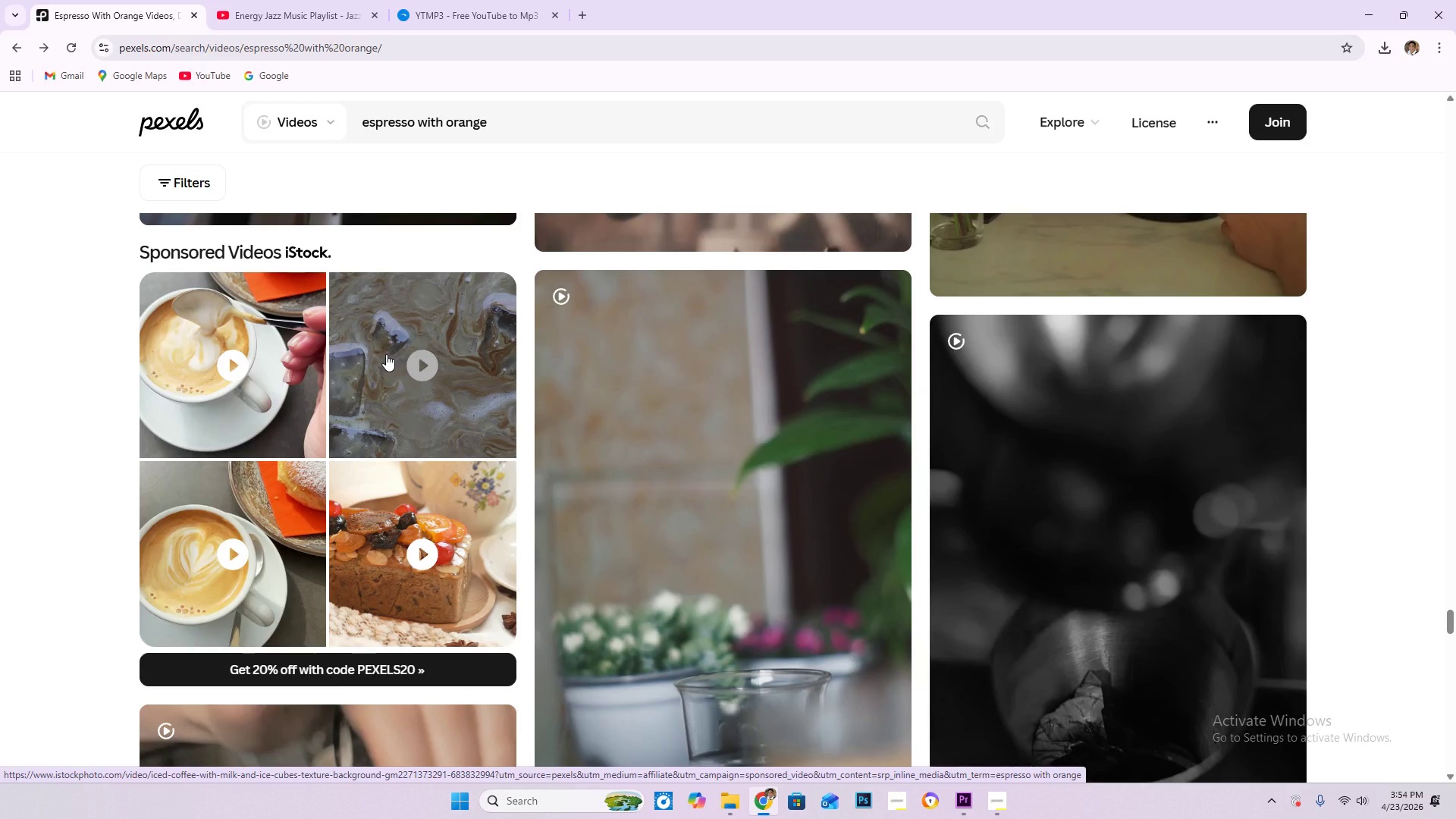 
scroll: coordinate [386, 354], scroll_direction: down, amount: 1.0
 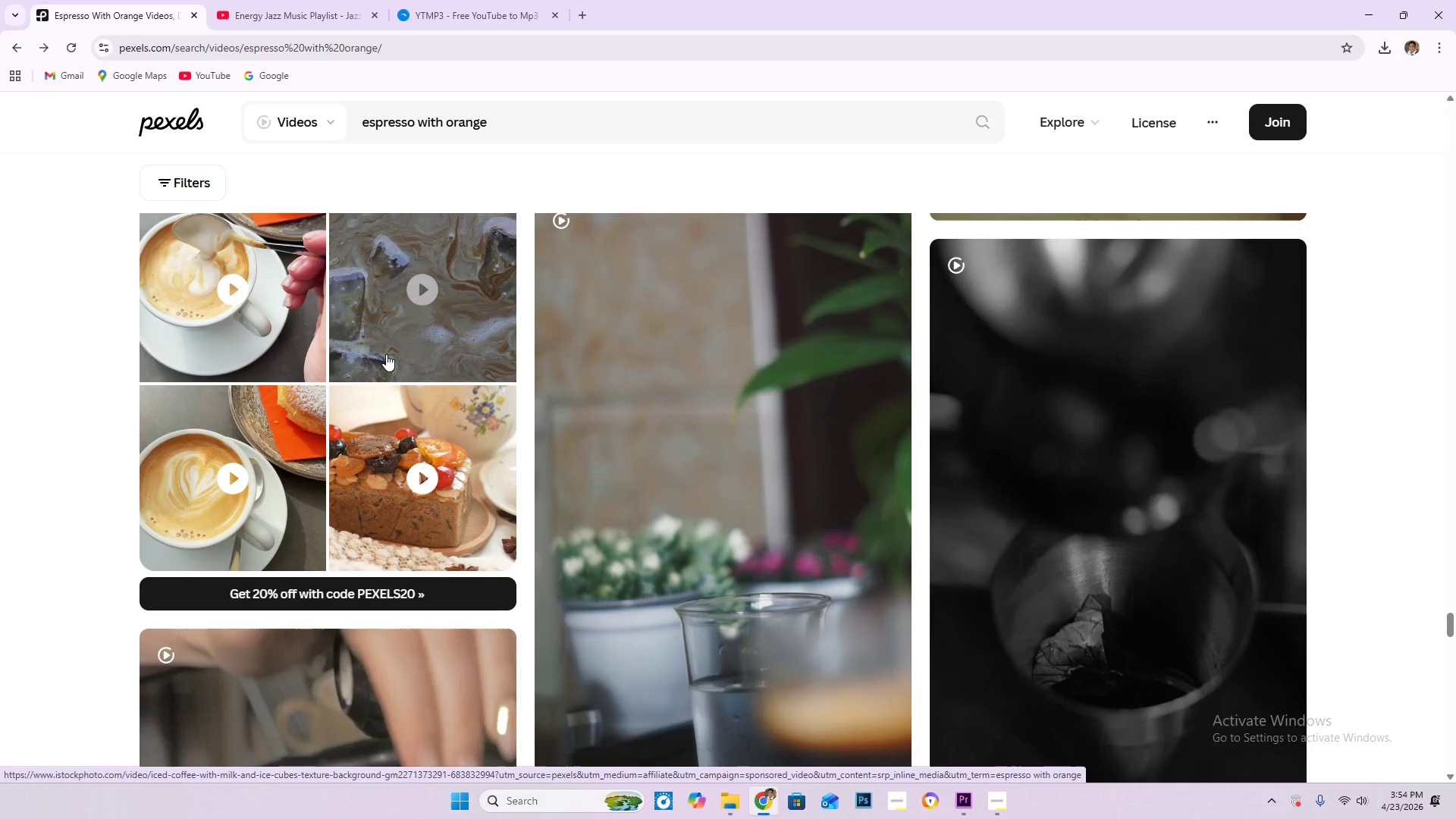 
wait(5.78)
 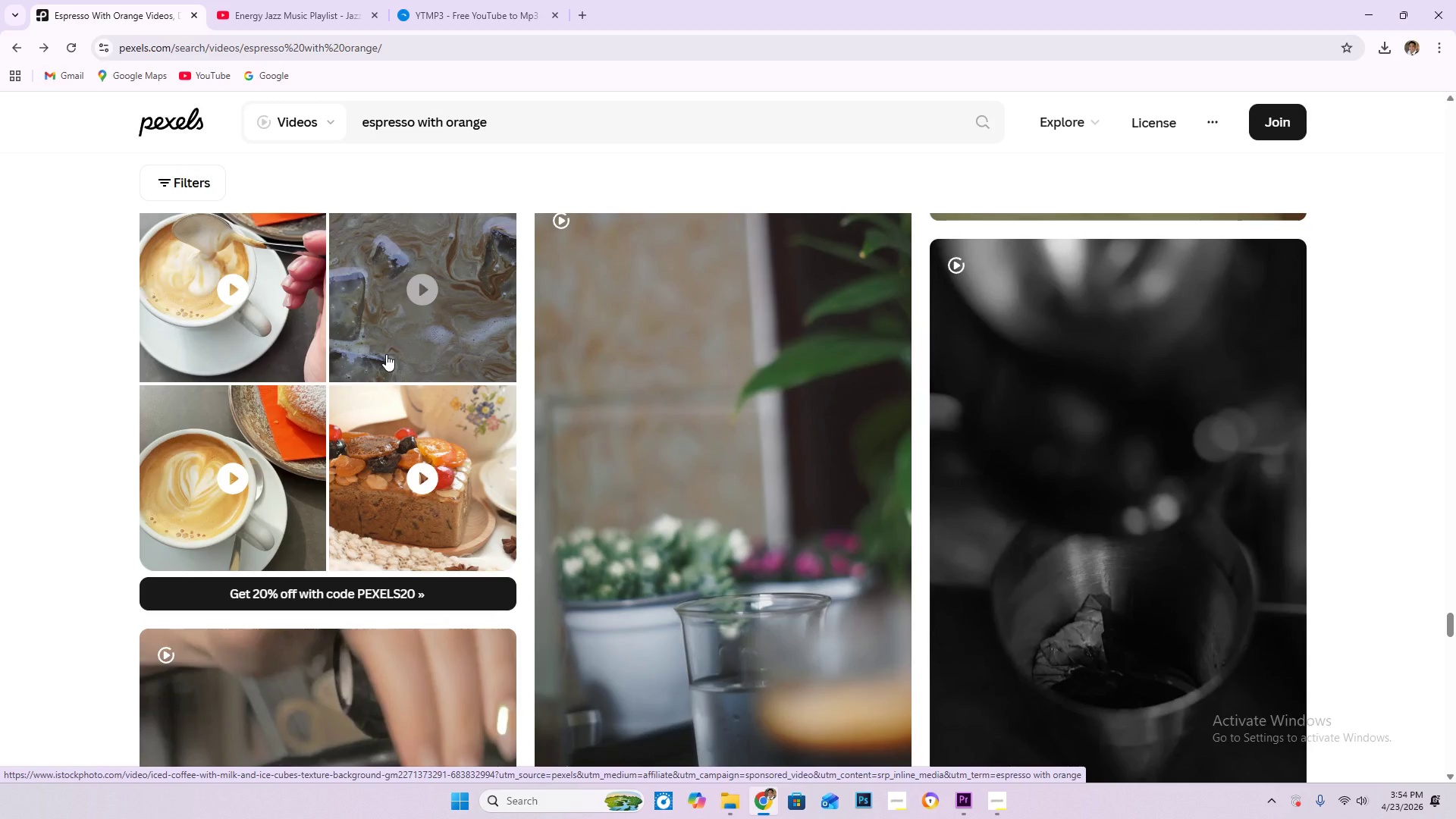 
scroll: coordinate [386, 354], scroll_direction: down, amount: 1.0
 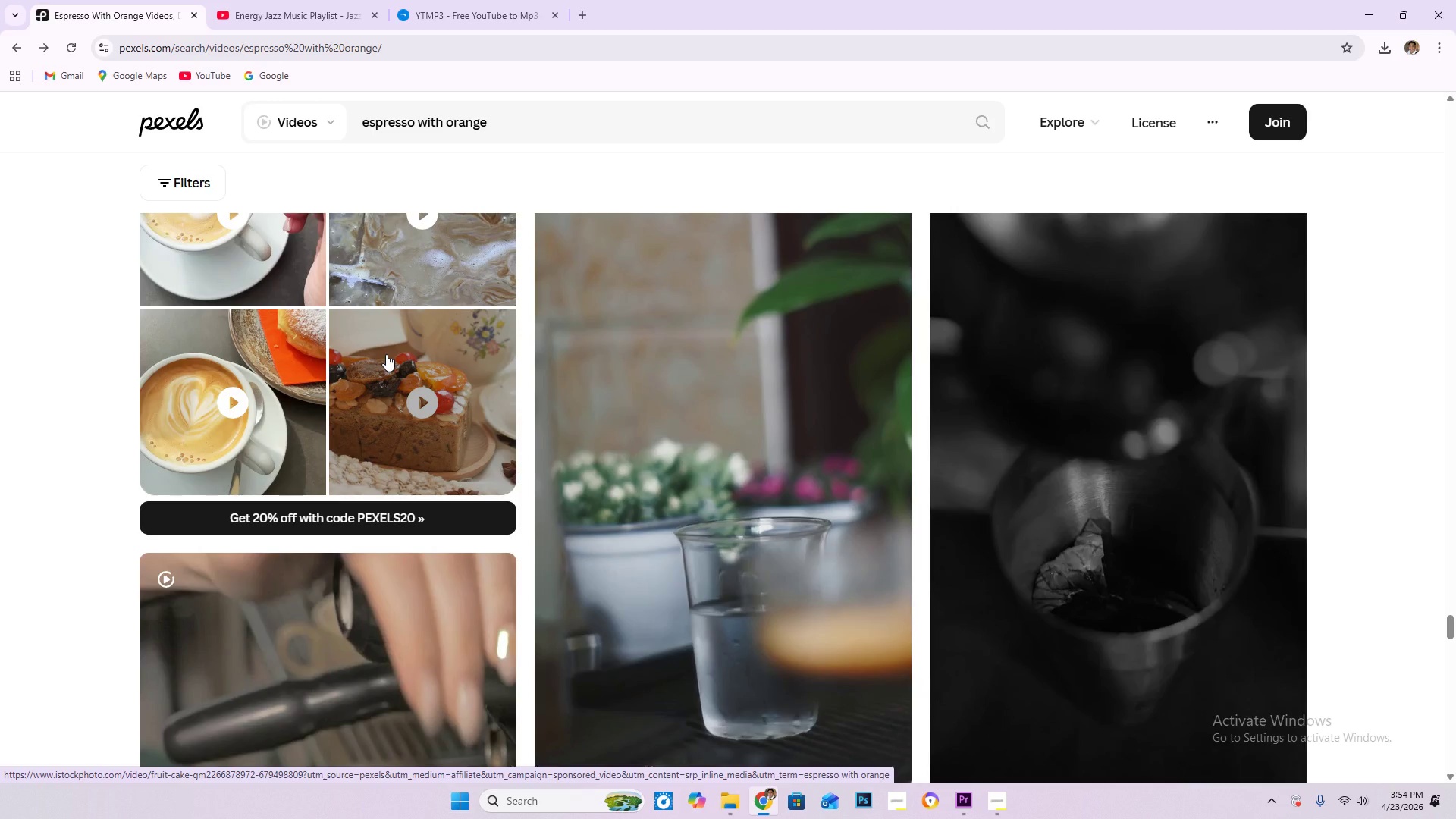 
wait(5.77)
 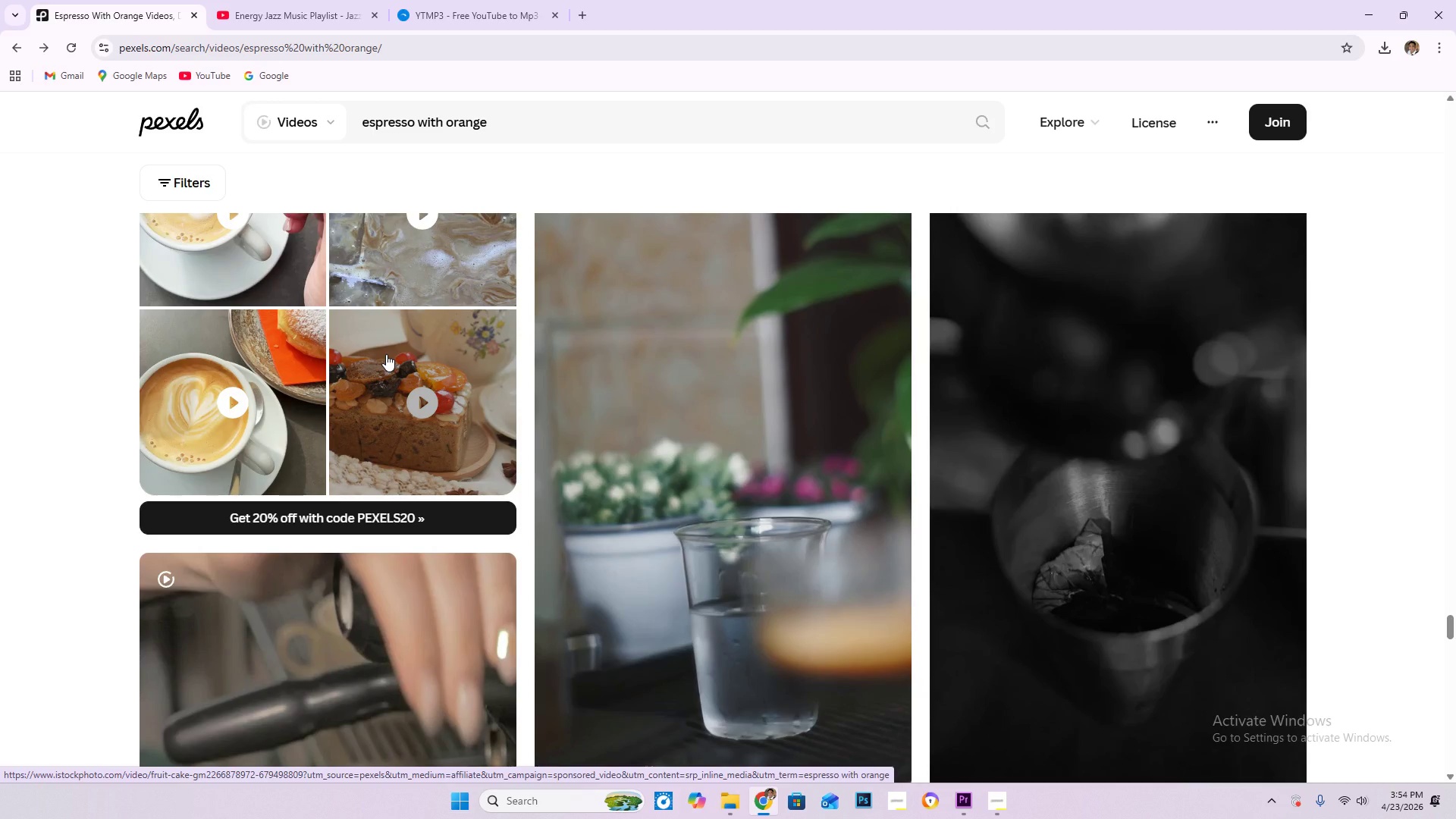 
scroll: coordinate [386, 354], scroll_direction: down, amount: 5.0
 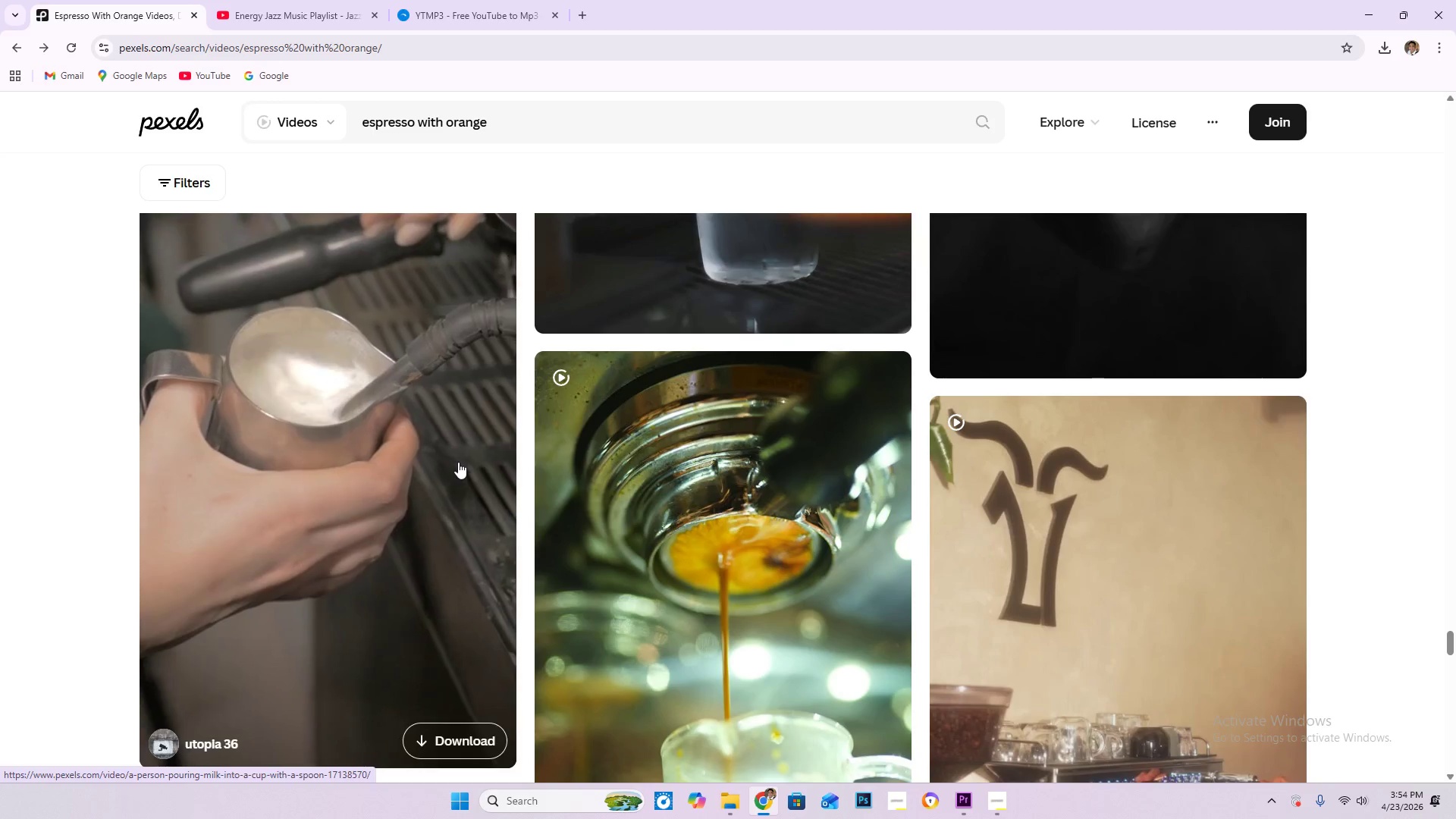 
wait(21.48)
 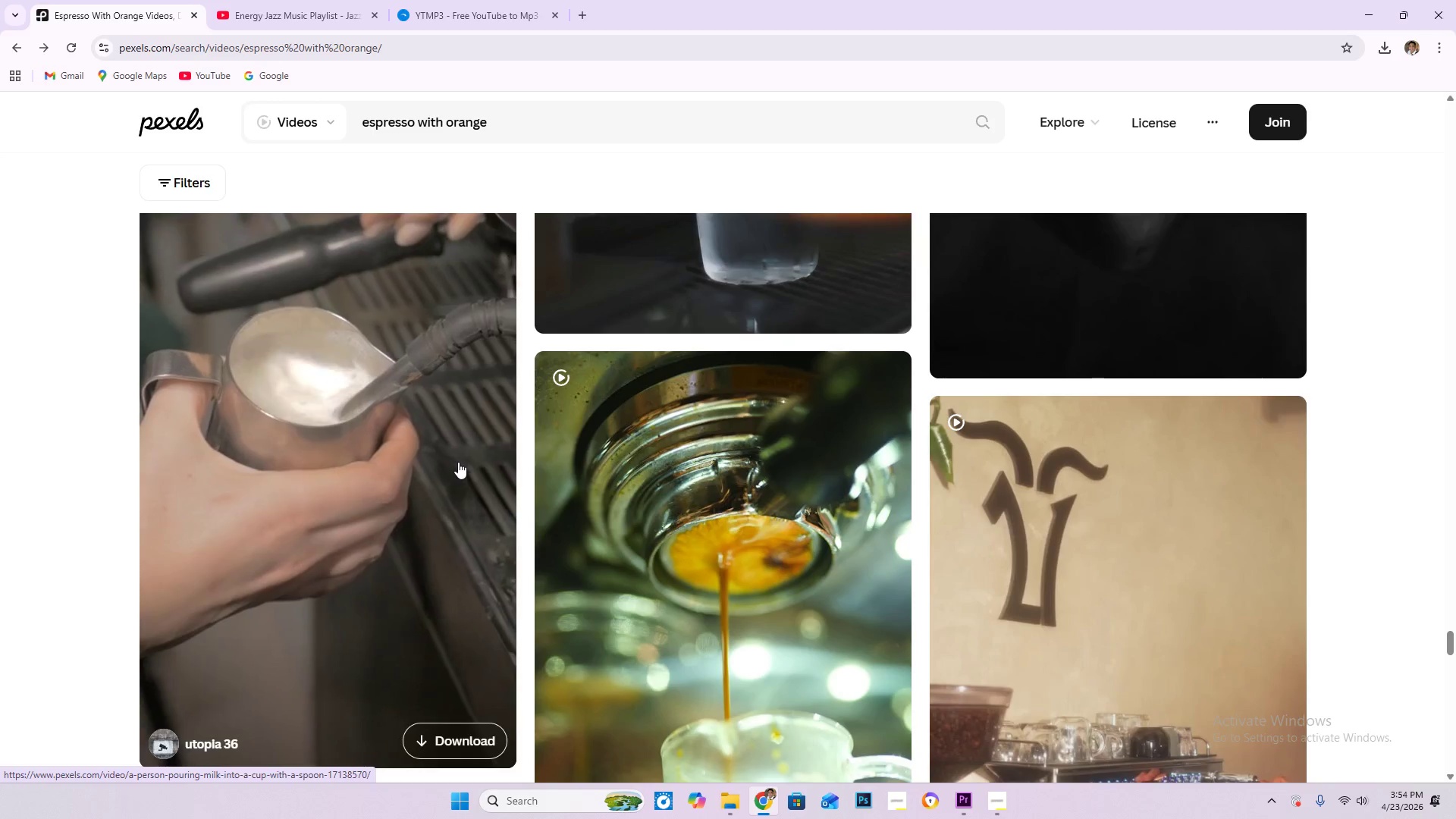 
scroll: coordinate [646, 399], scroll_direction: down, amount: 24.0
 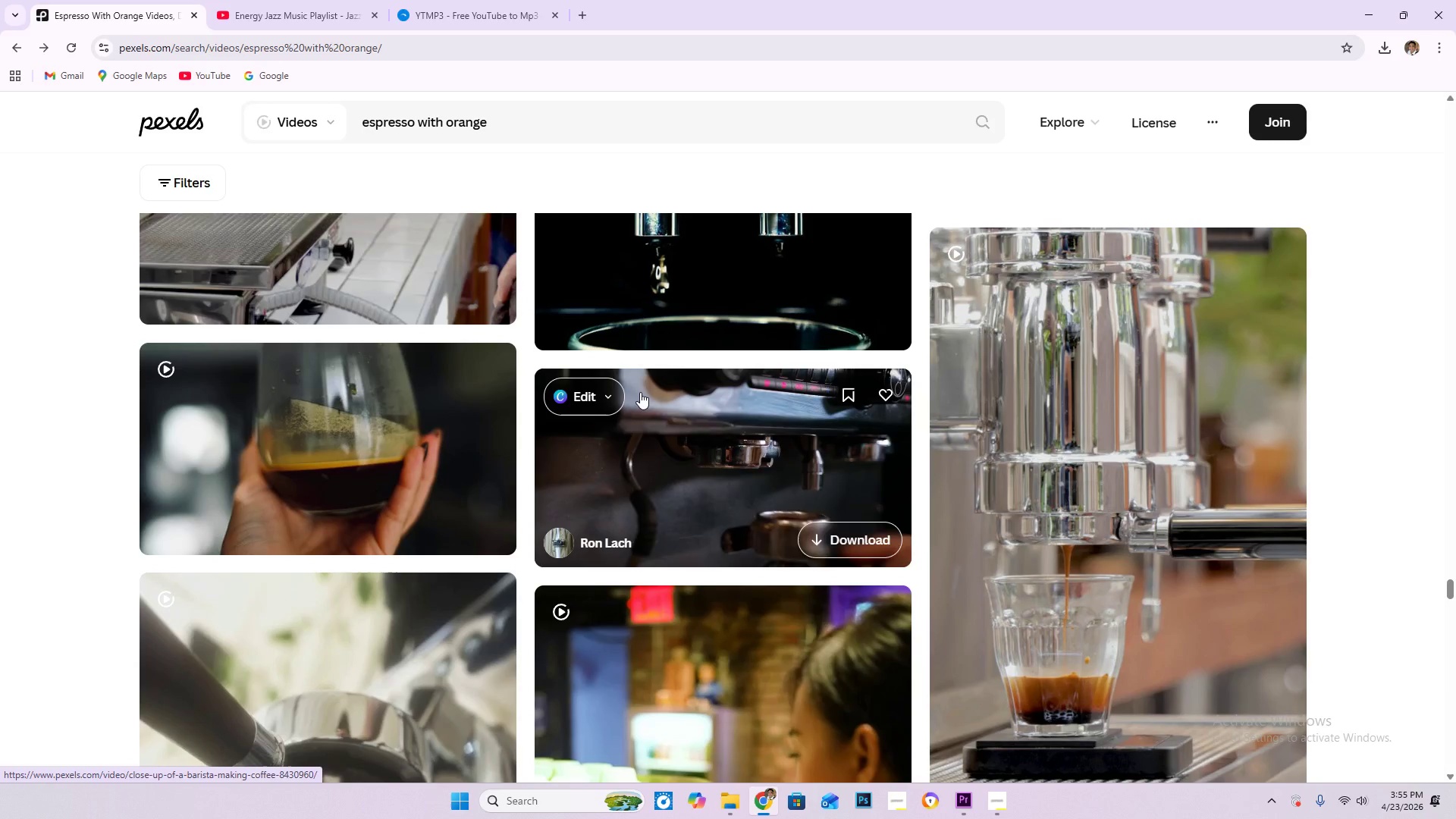 
scroll: coordinate [613, 400], scroll_direction: down, amount: 6.0
 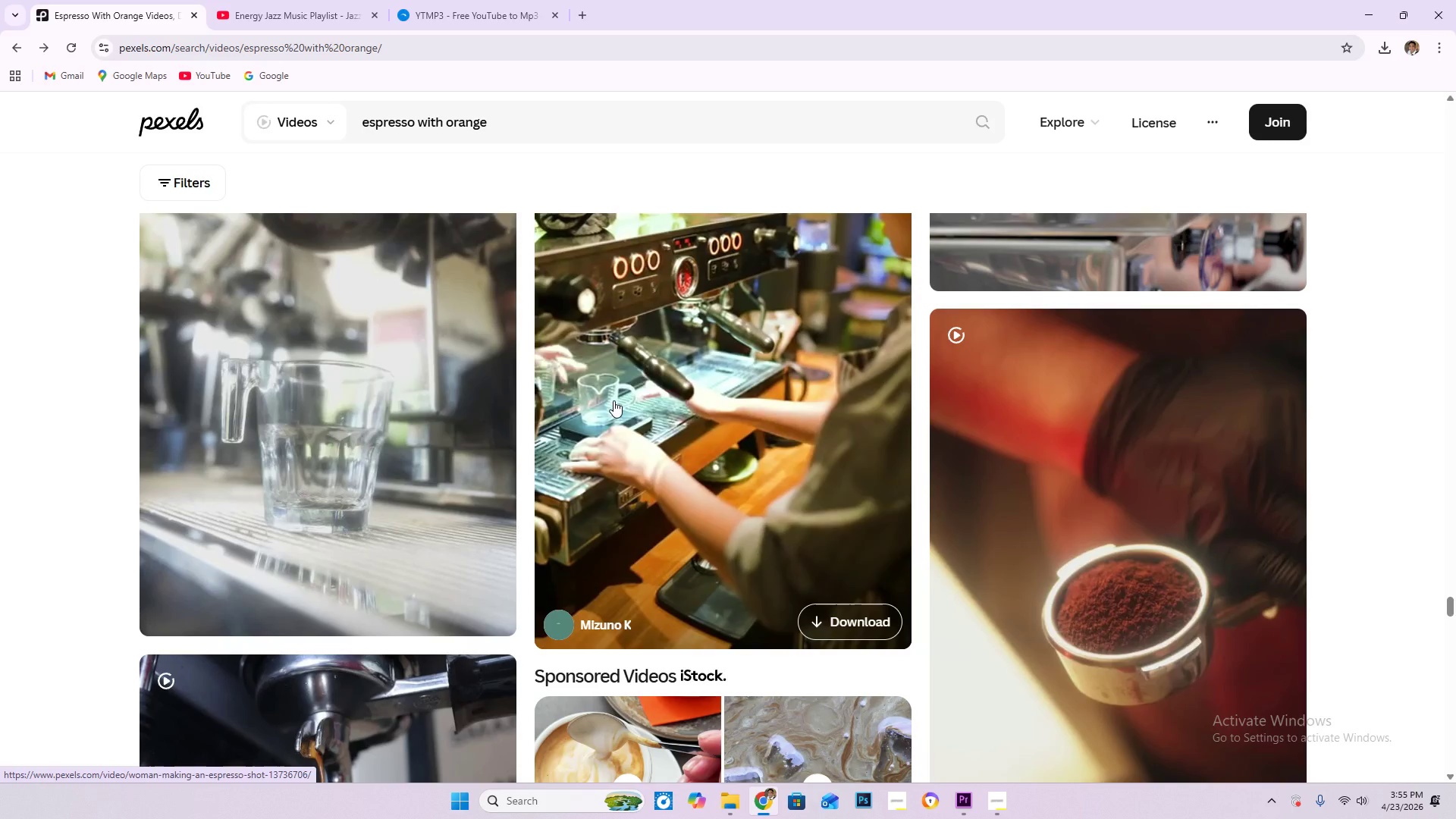 
scroll: coordinate [693, 407], scroll_direction: down, amount: 7.0
 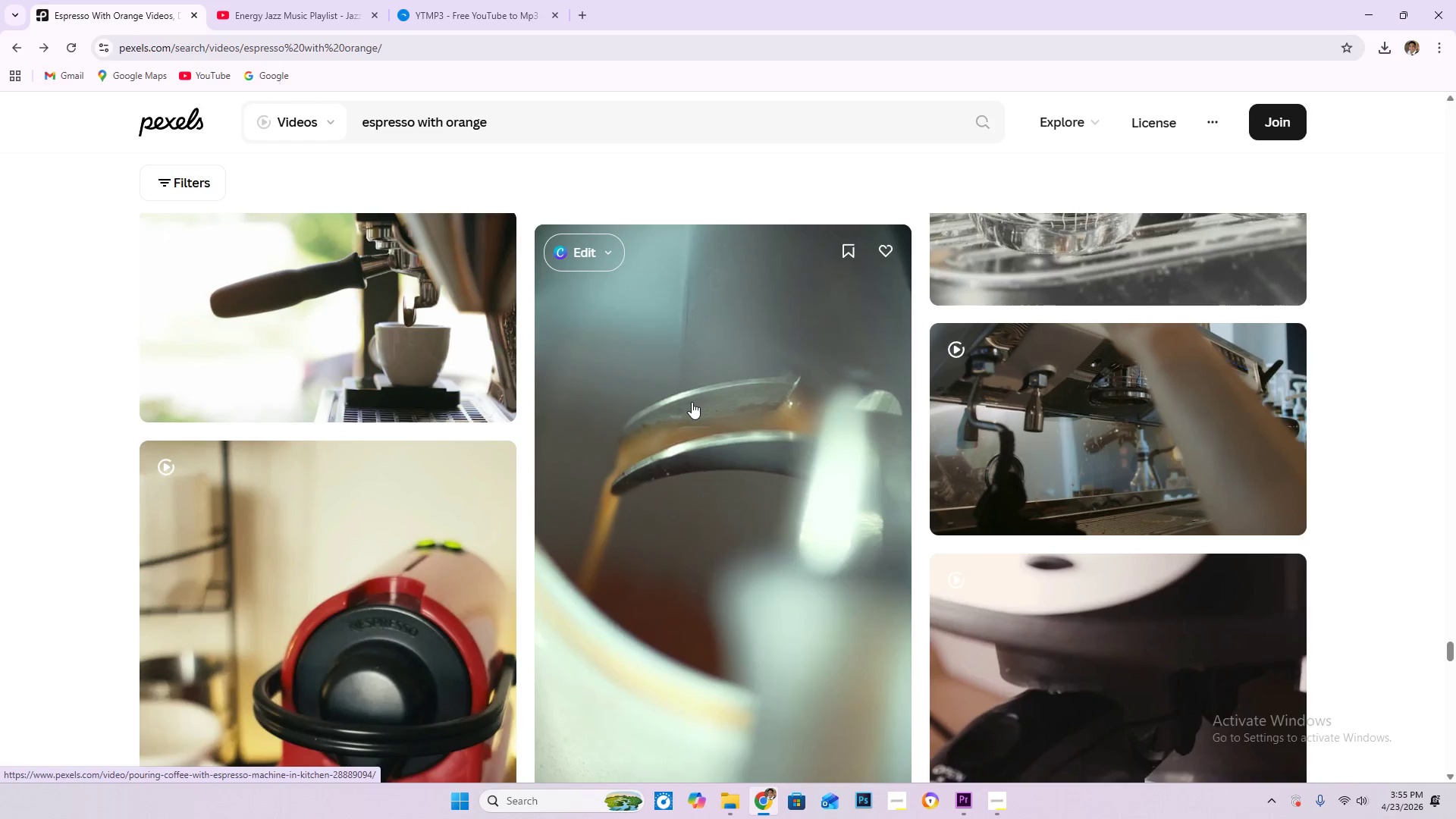 
scroll: coordinate [692, 402], scroll_direction: down, amount: 2.0
 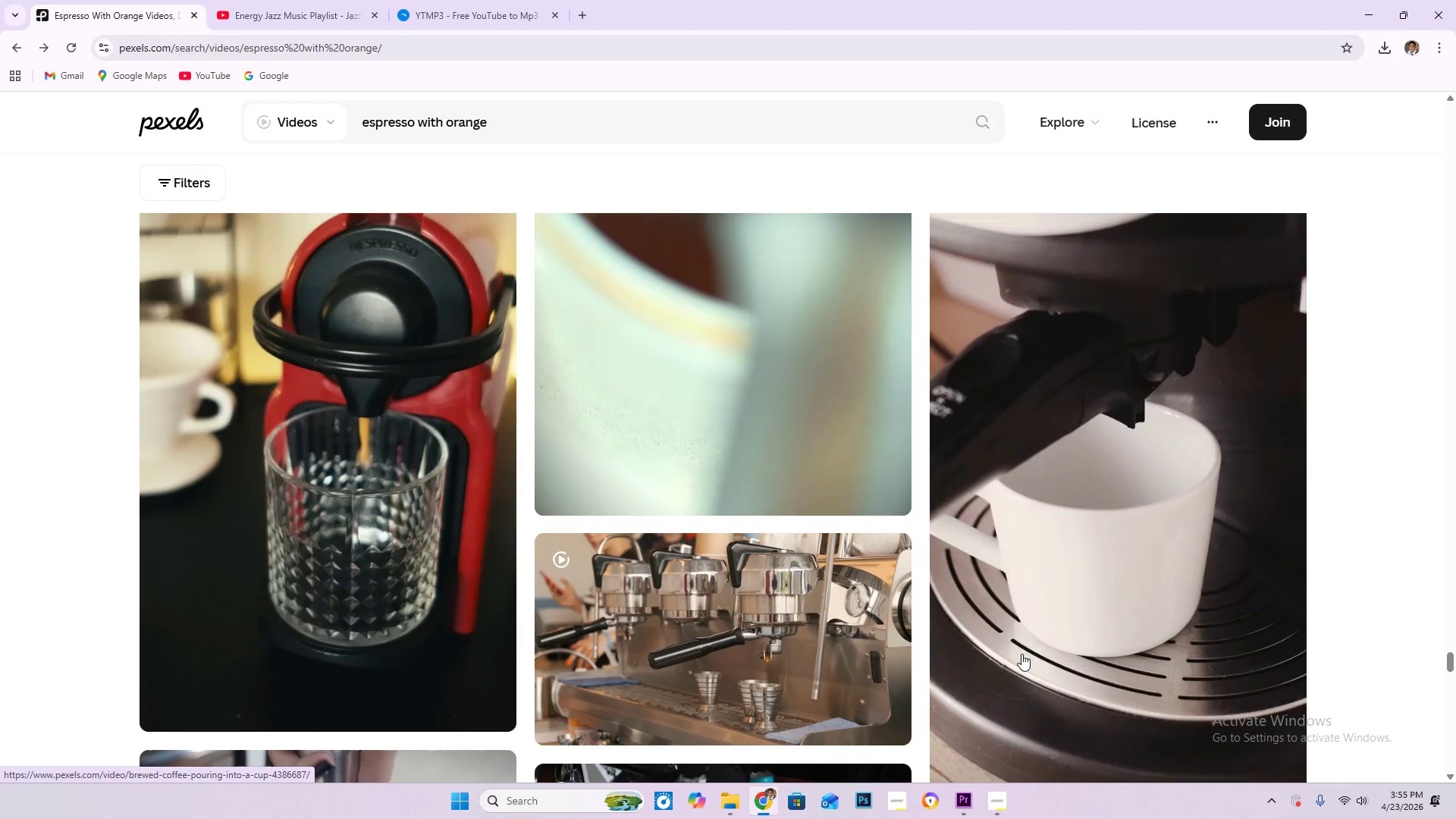 
left_click([1004, 805])